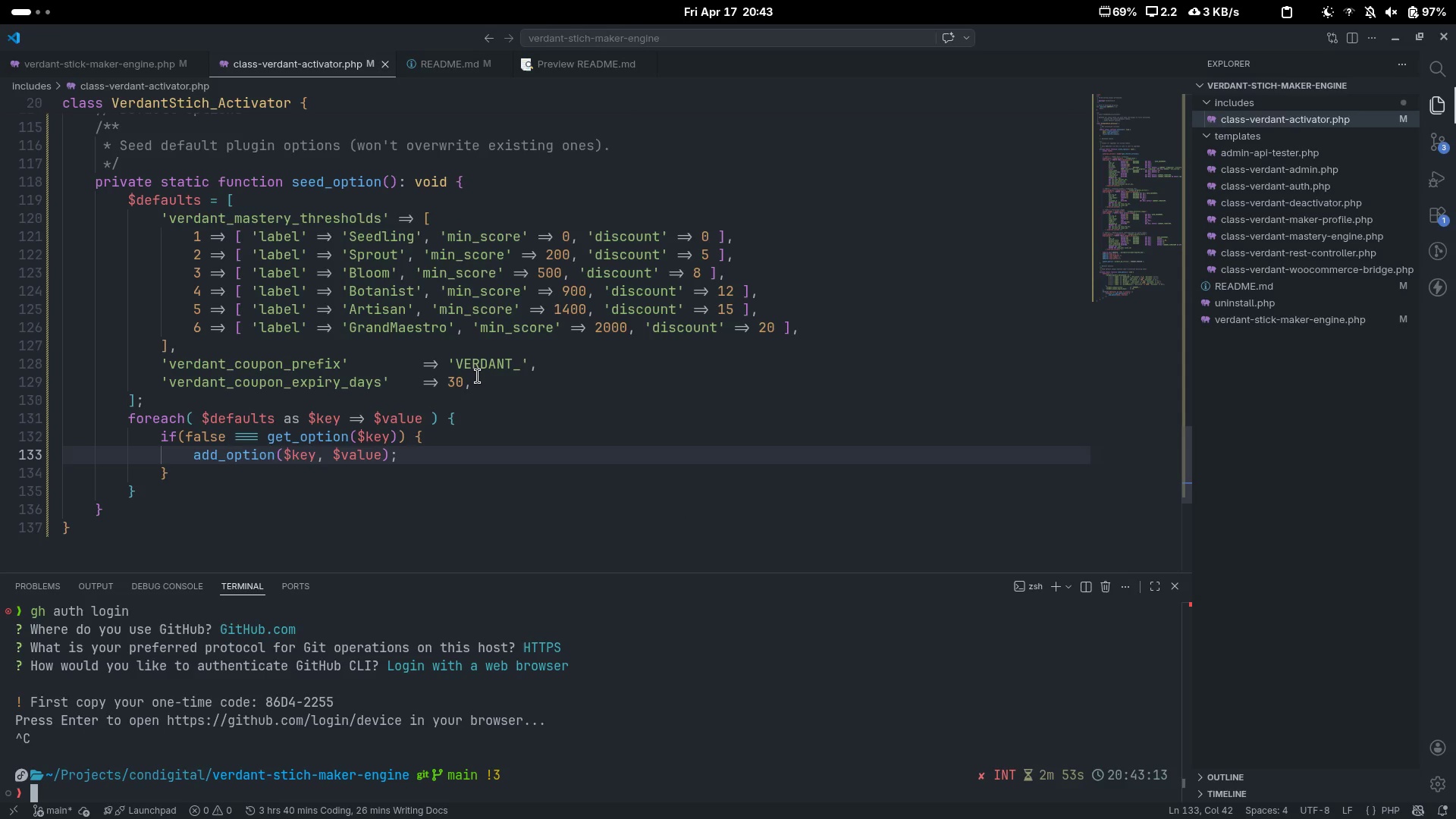 
key(ArrowUp)
 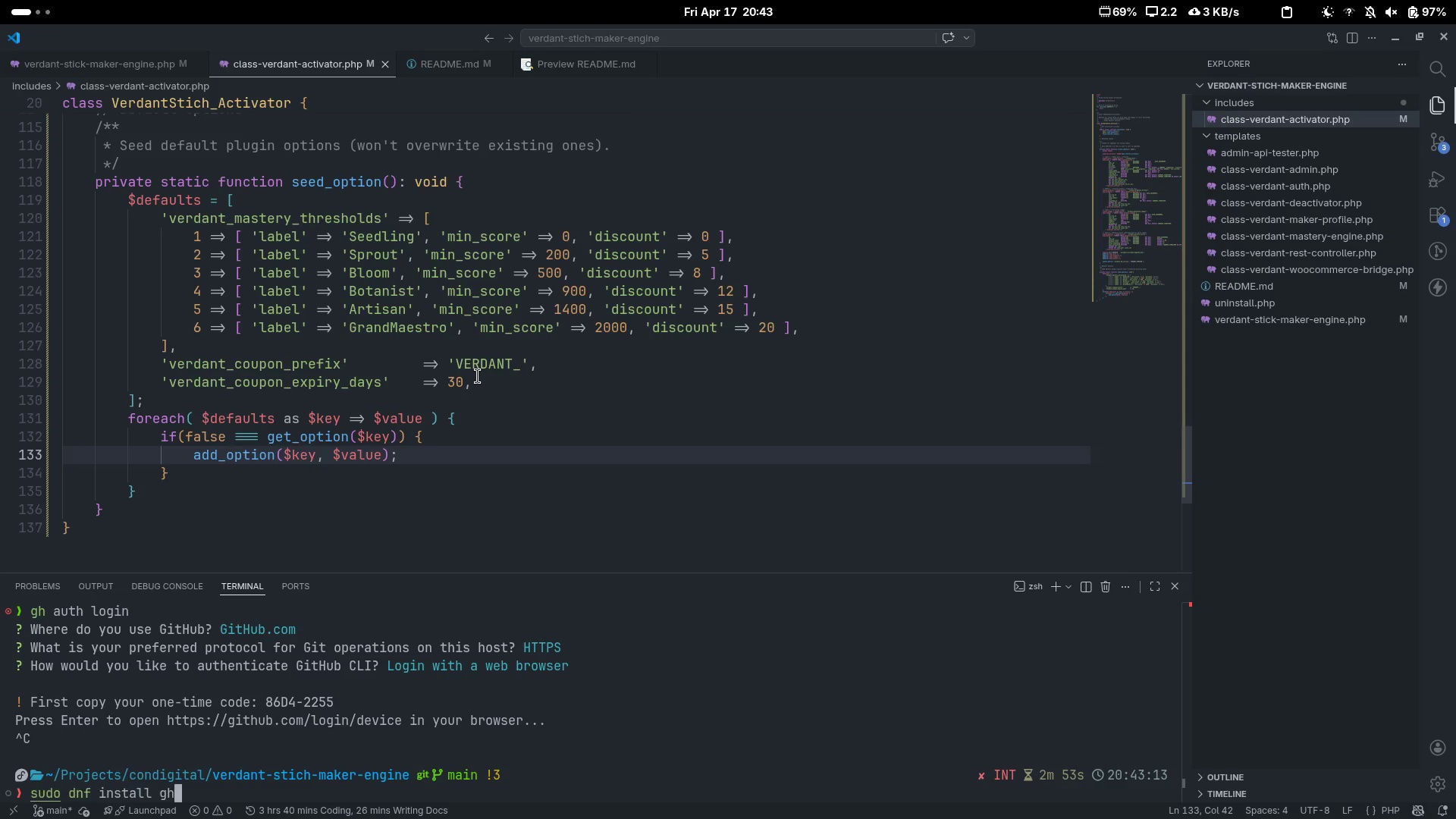 
key(ArrowUp)
 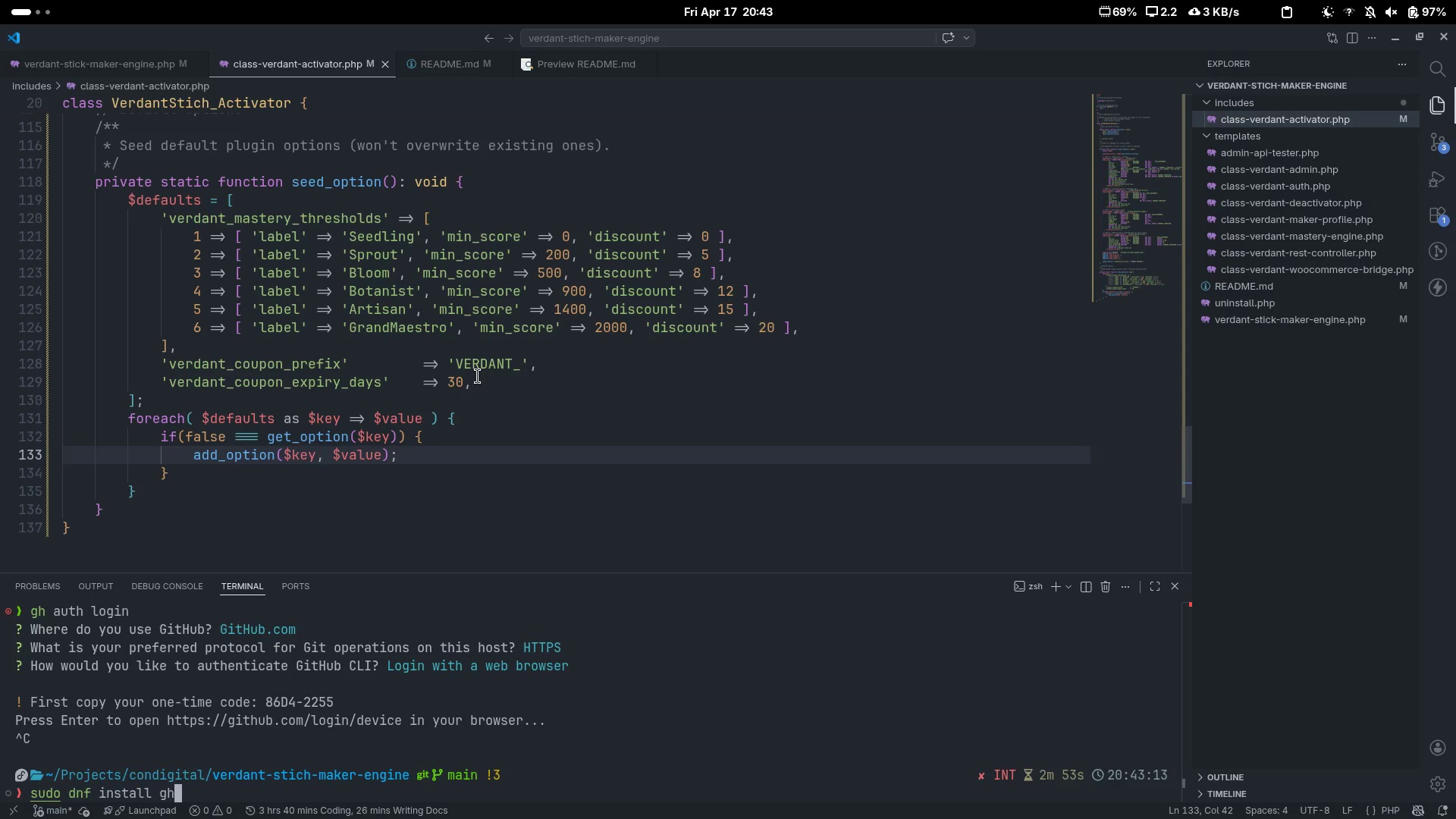 
key(ArrowUp)
 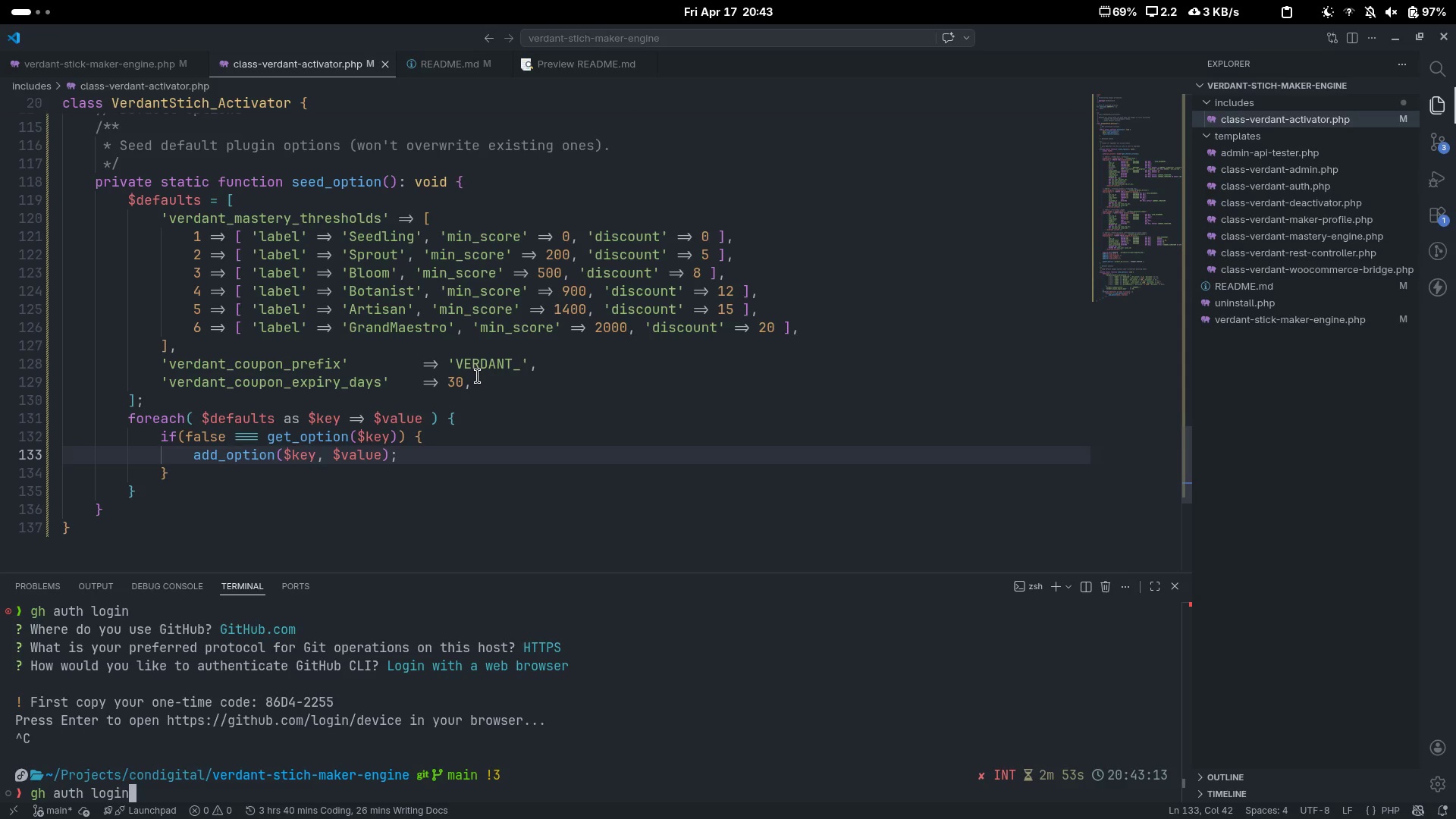 
key(ArrowUp)
 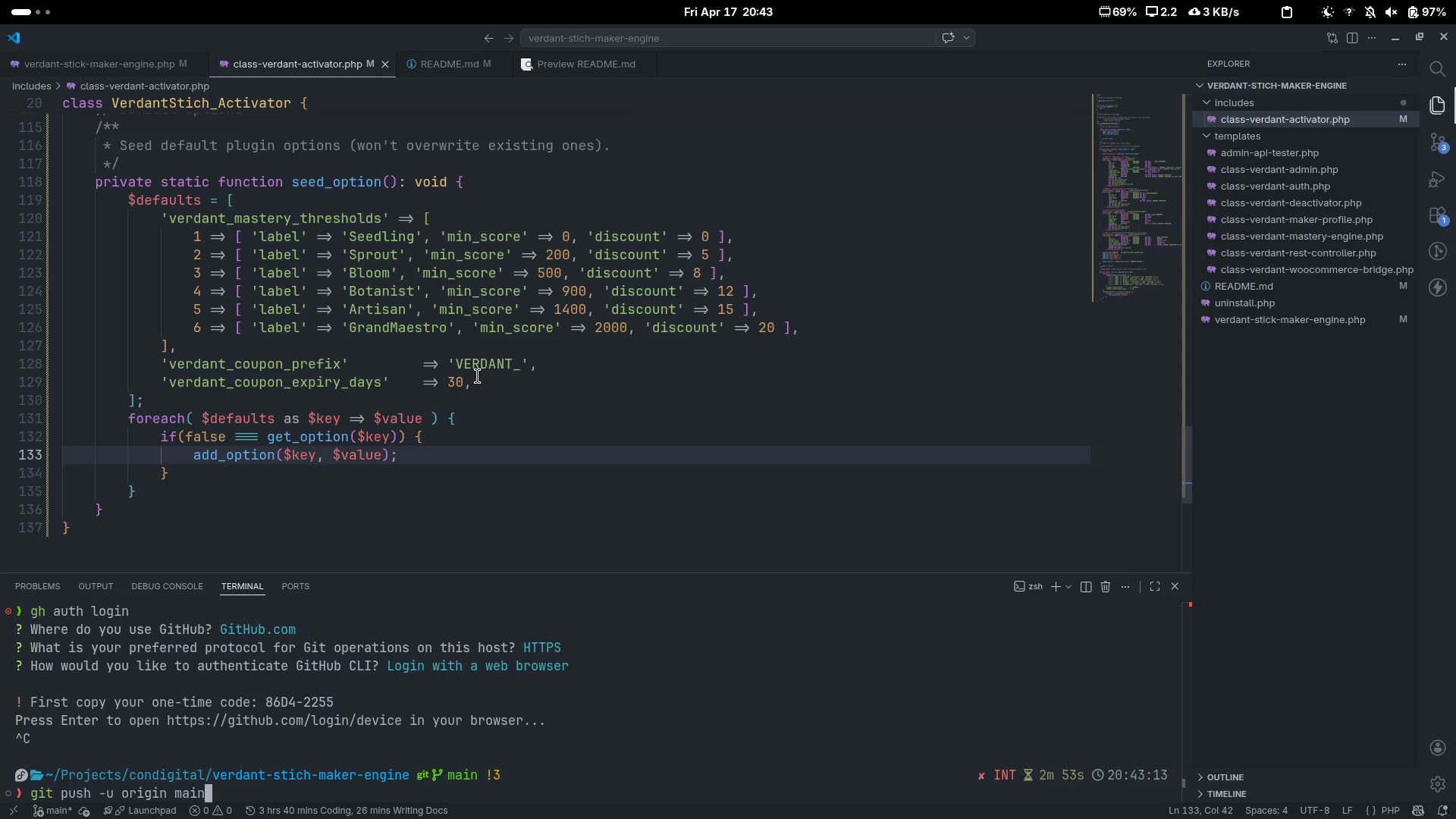 
key(Enter)
 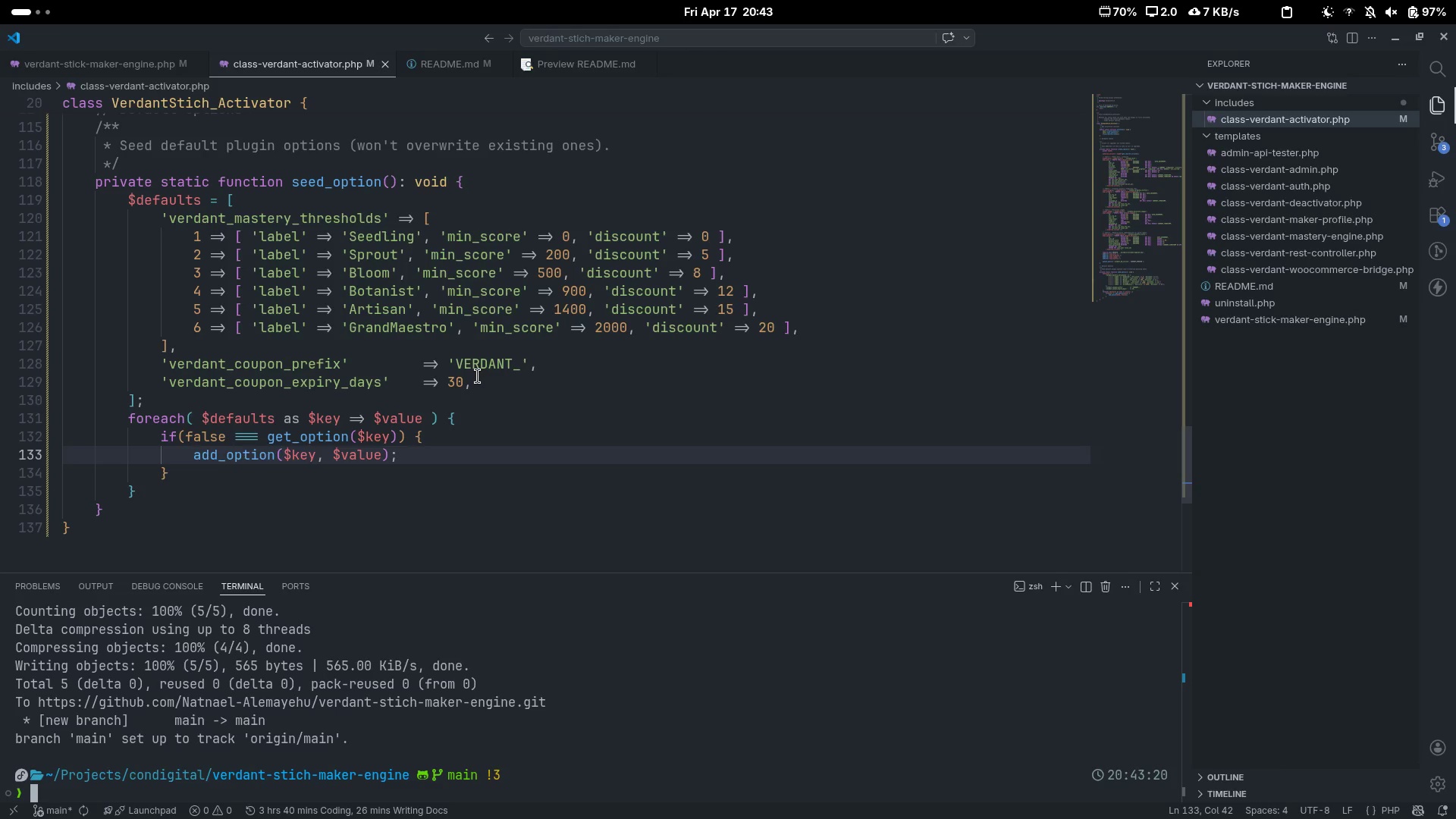 
wait(6.41)
 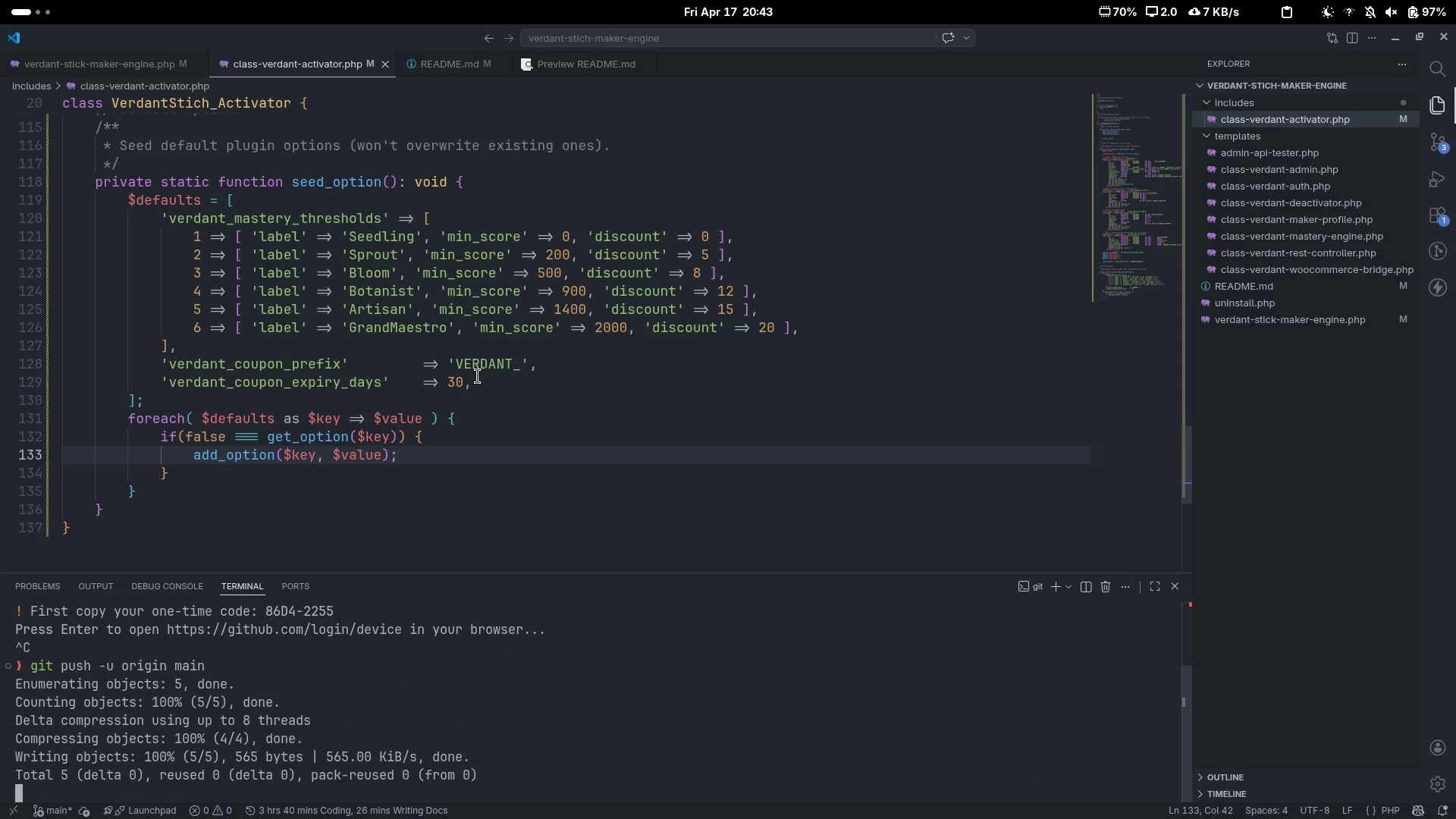 
left_click([450, 350])
 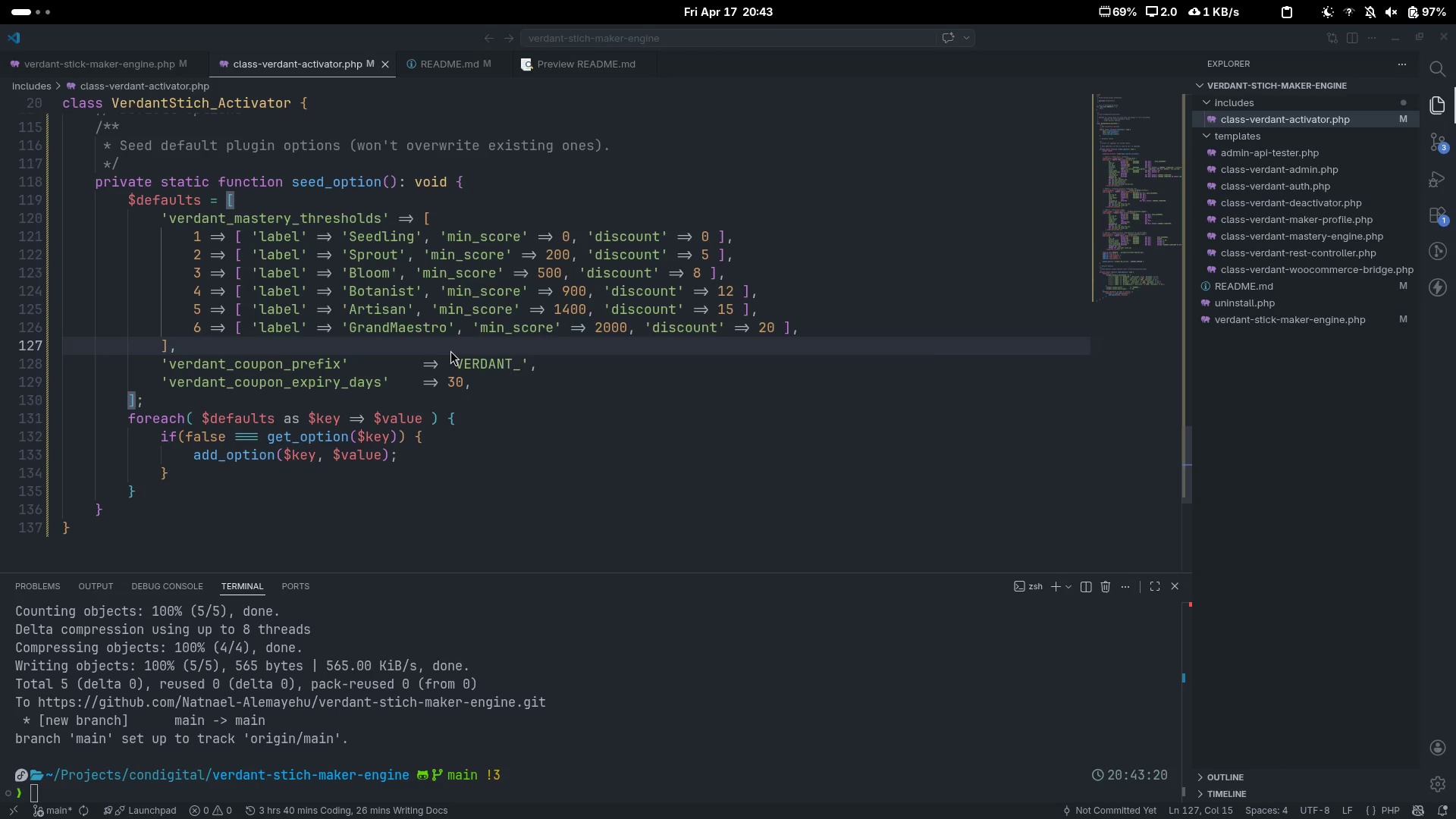 
key(Alt+Tab)
 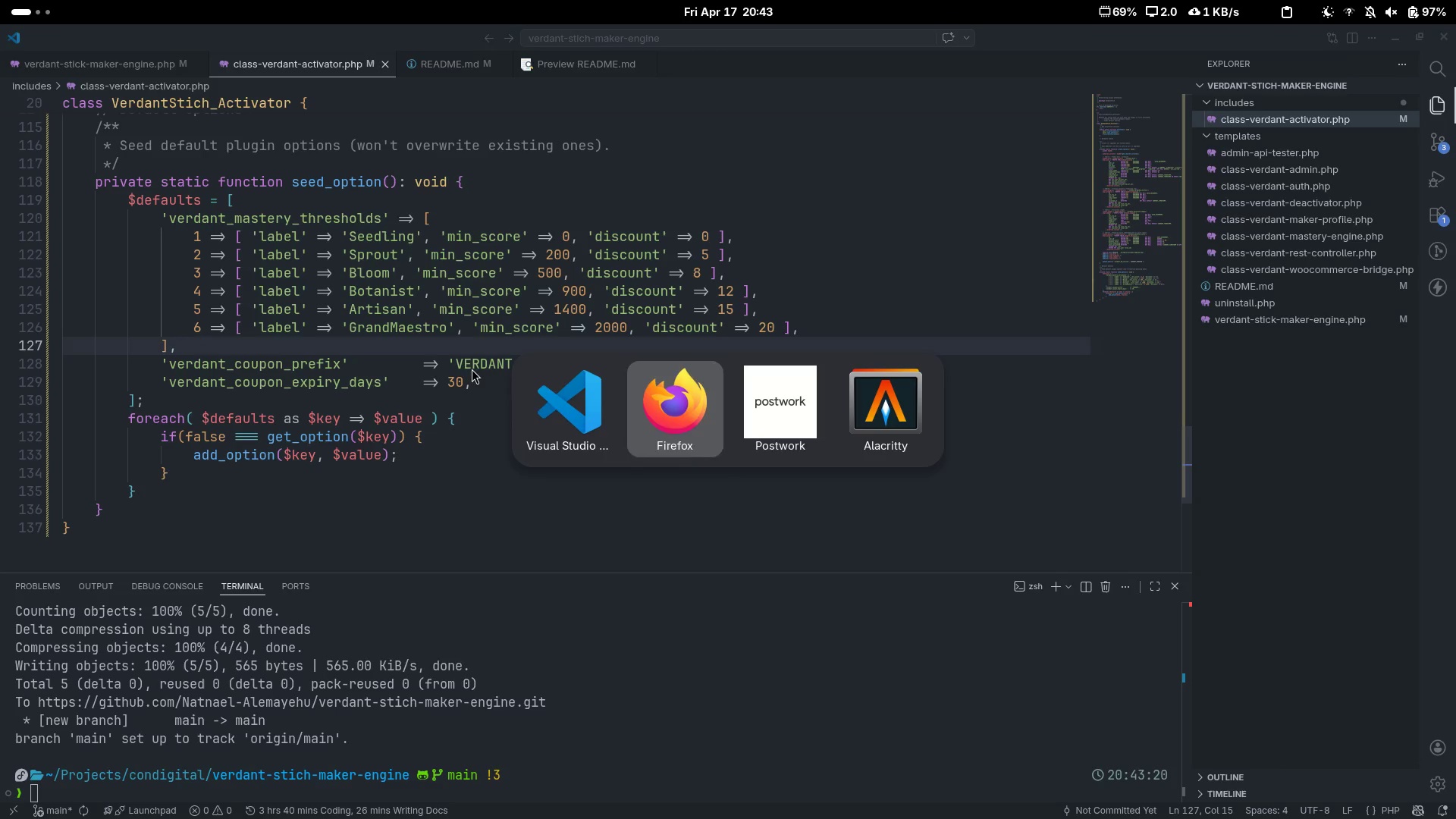 
key(Alt+Tab)
 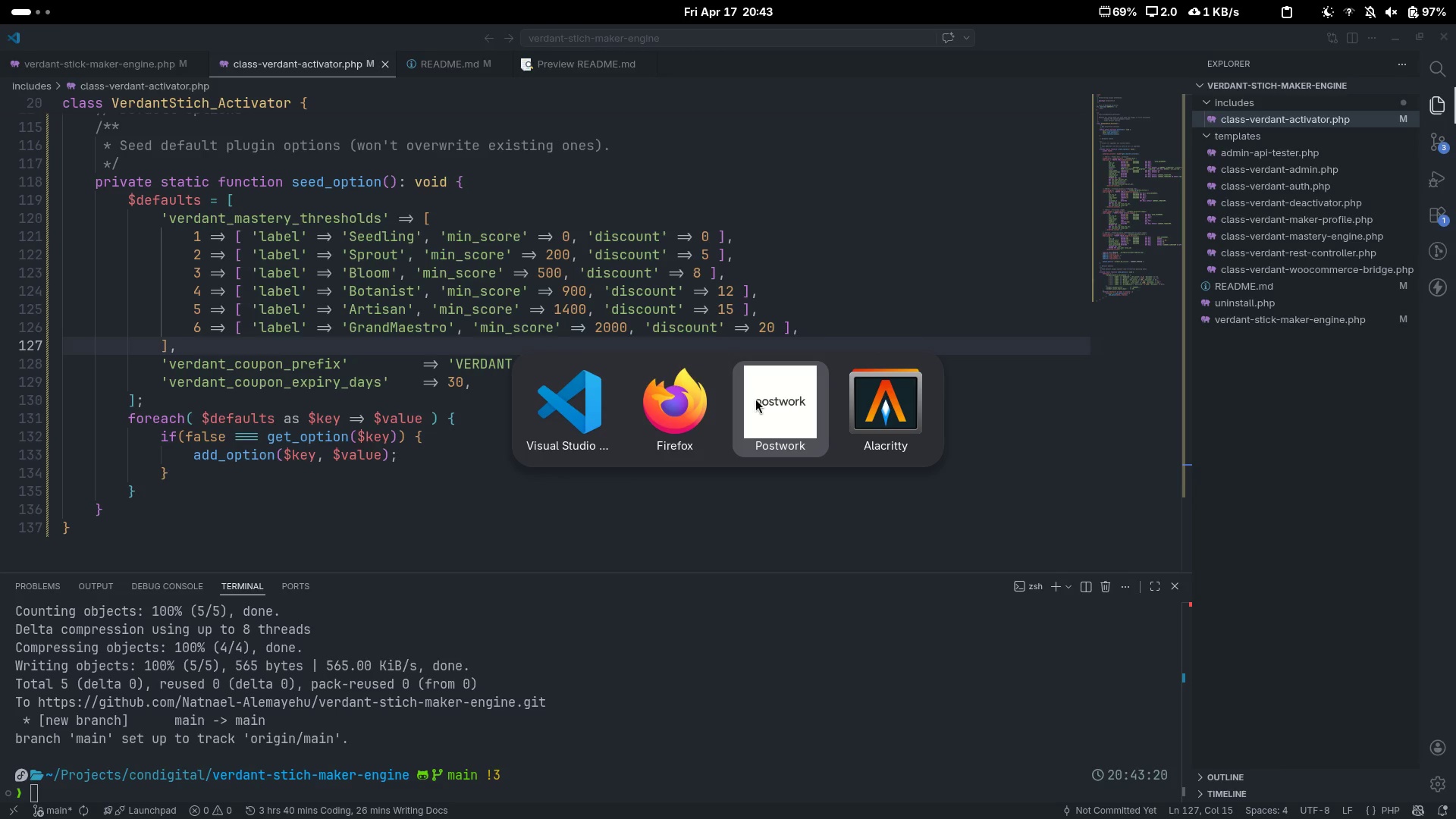 
left_click([586, 397])
 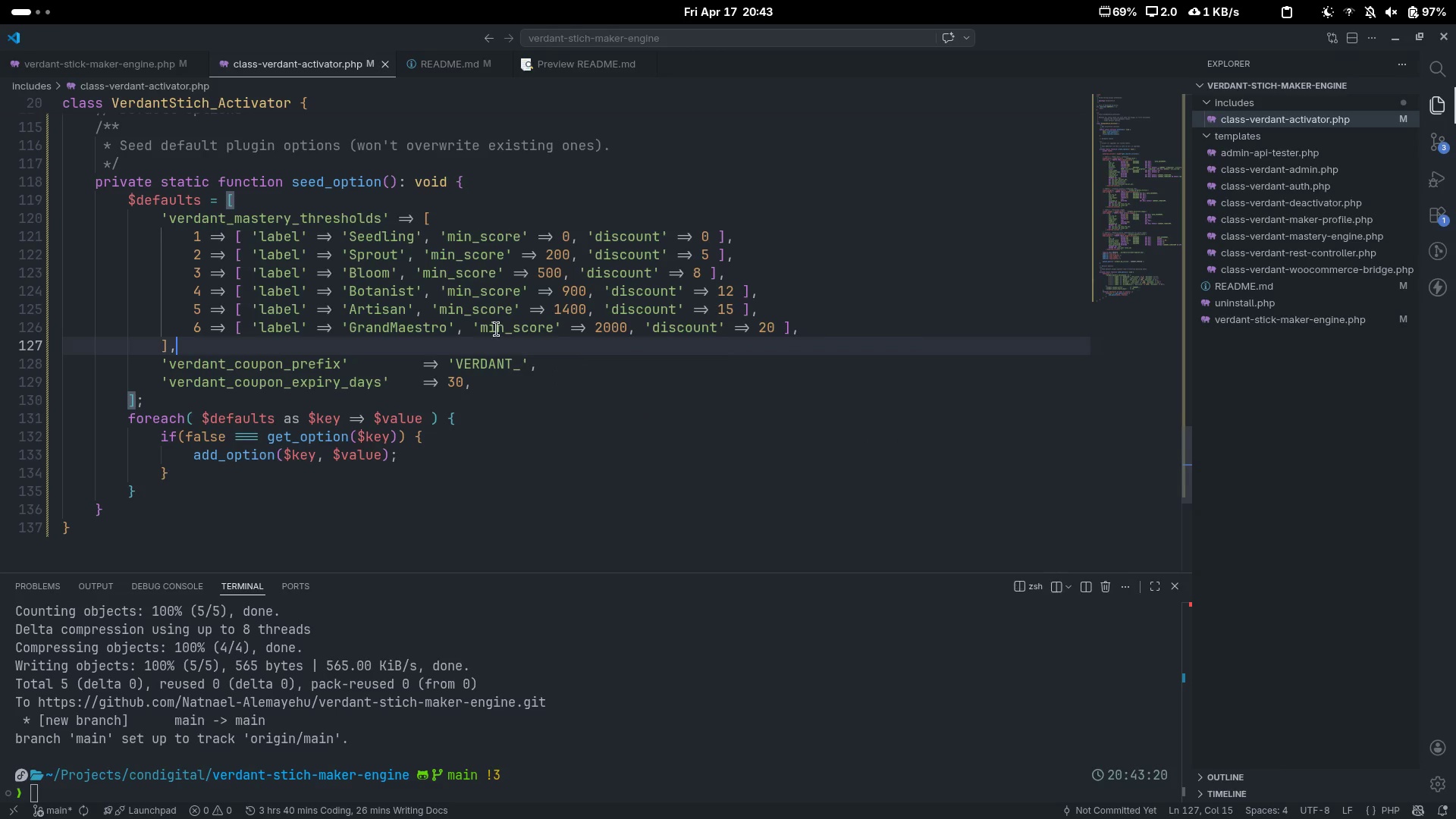 
key(Alt+Tab)
 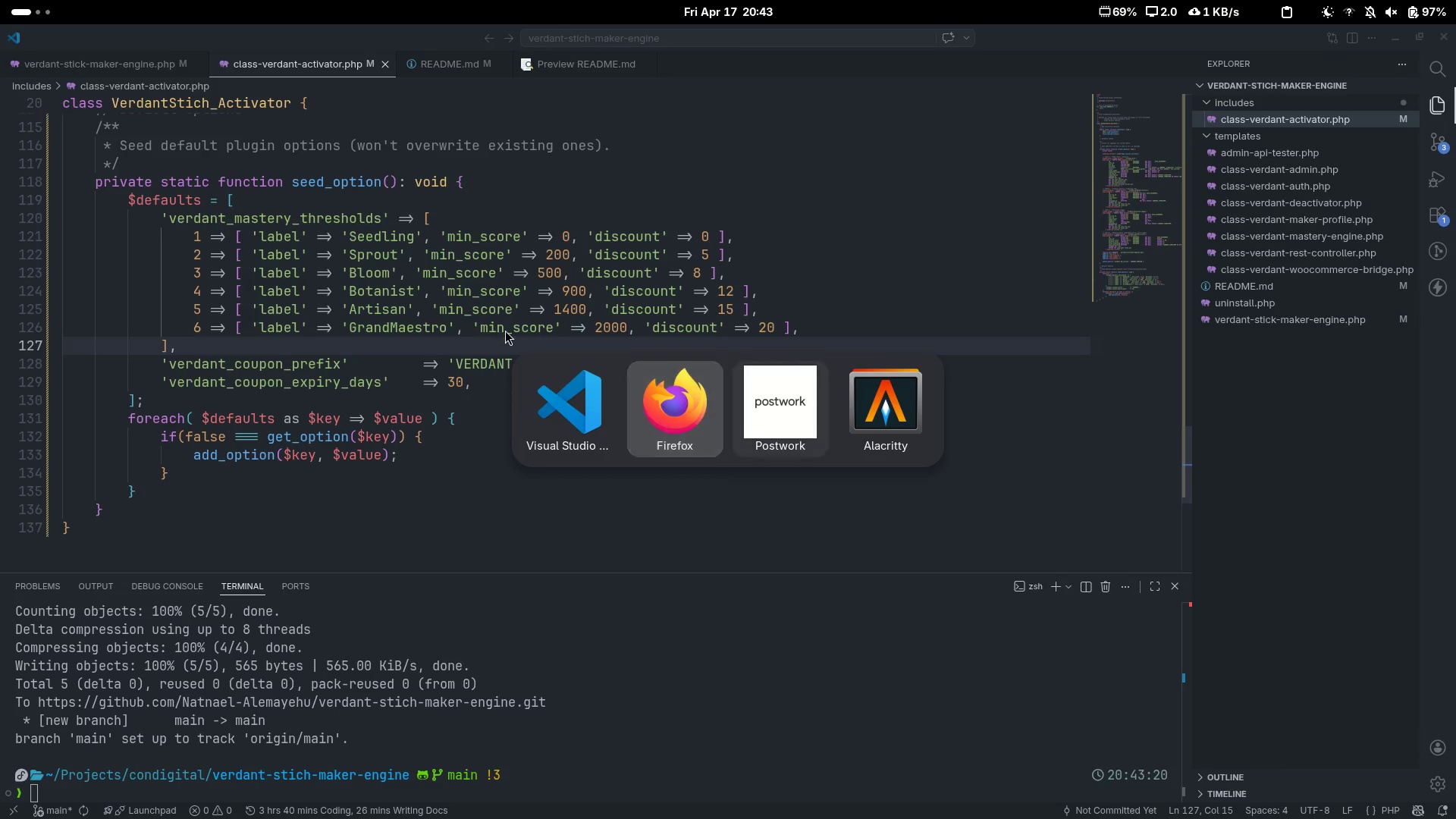 
key(Alt+Tab)
 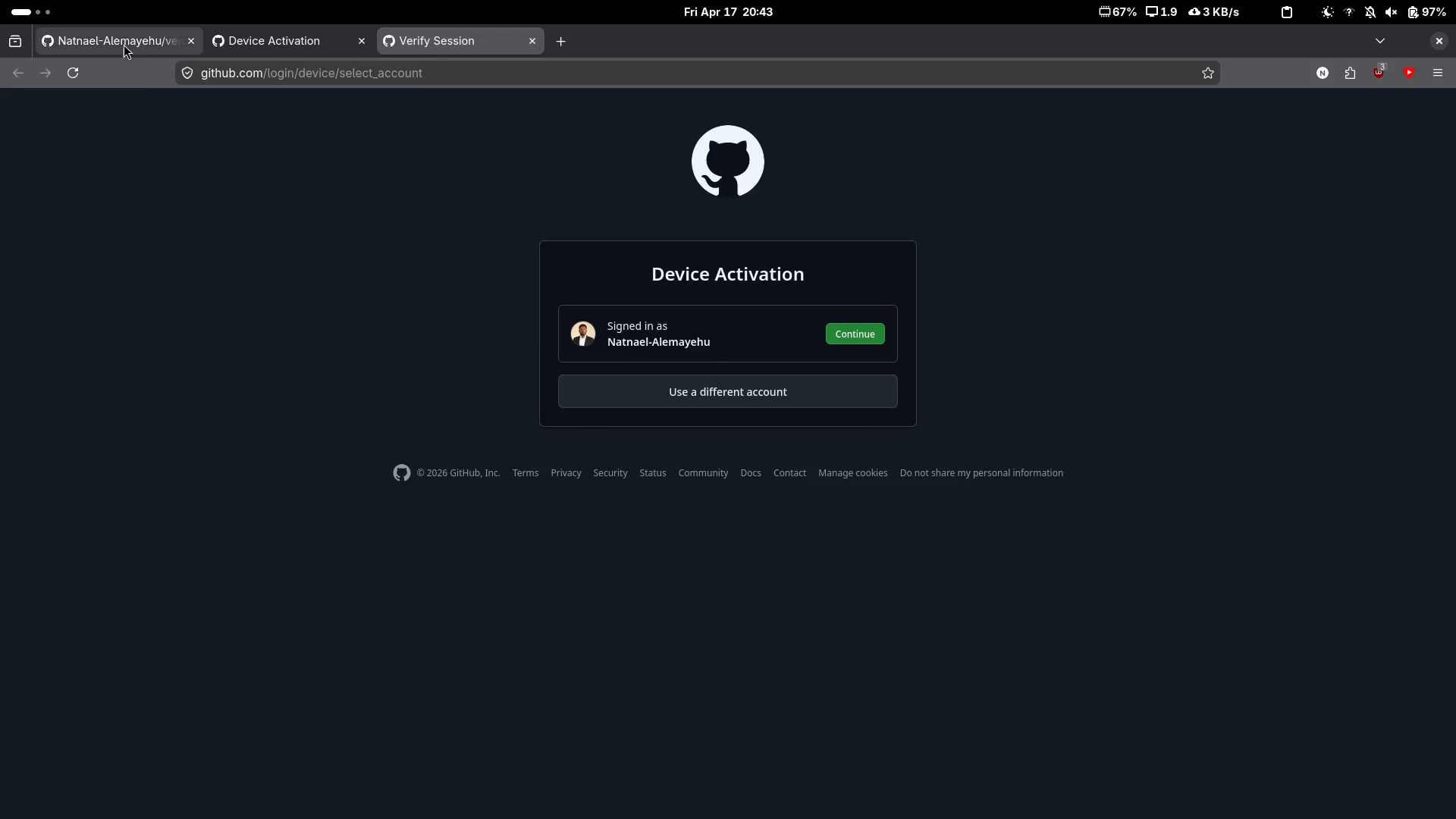 
left_click([123, 42])
 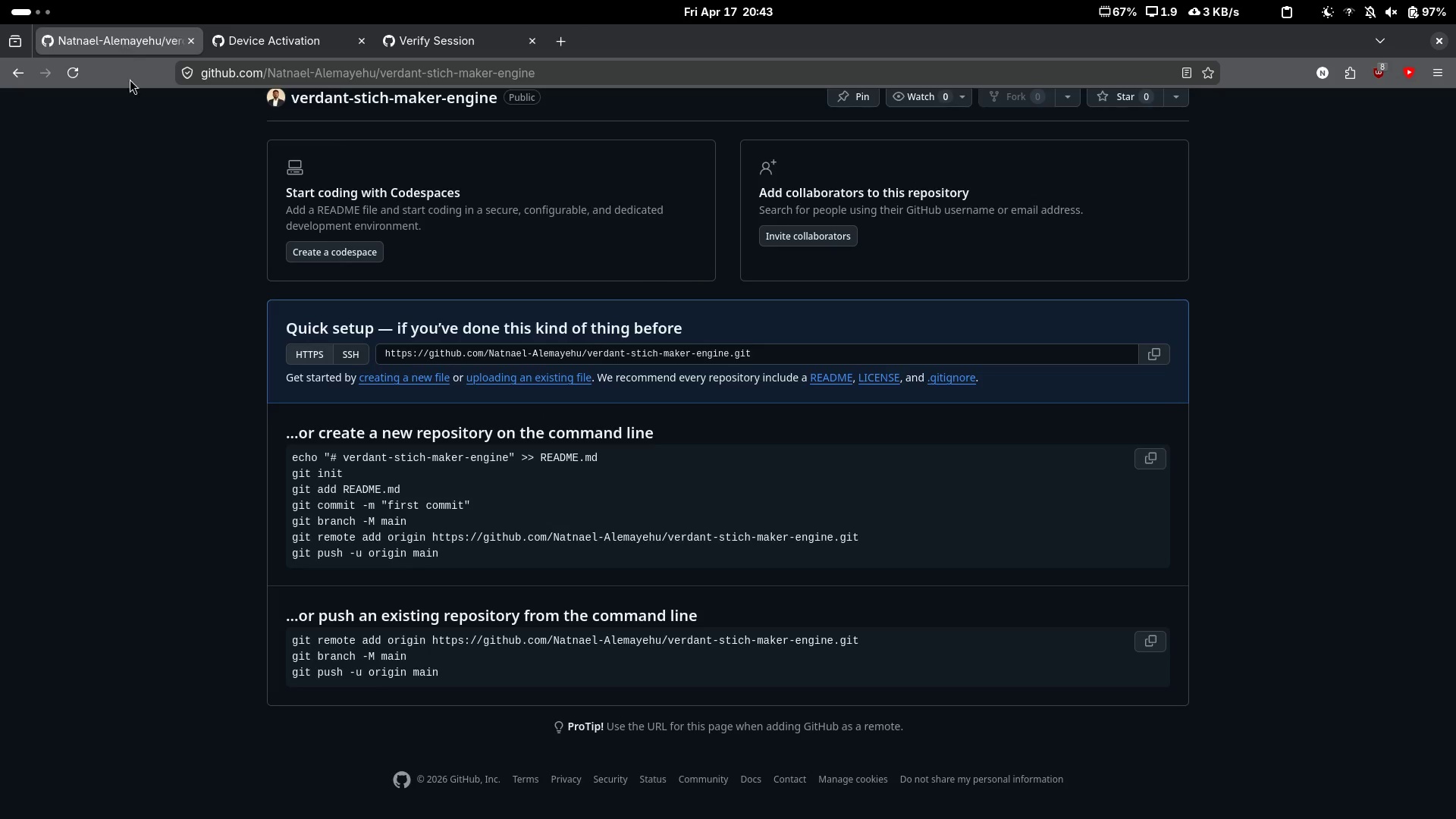 
key(Control+F)
 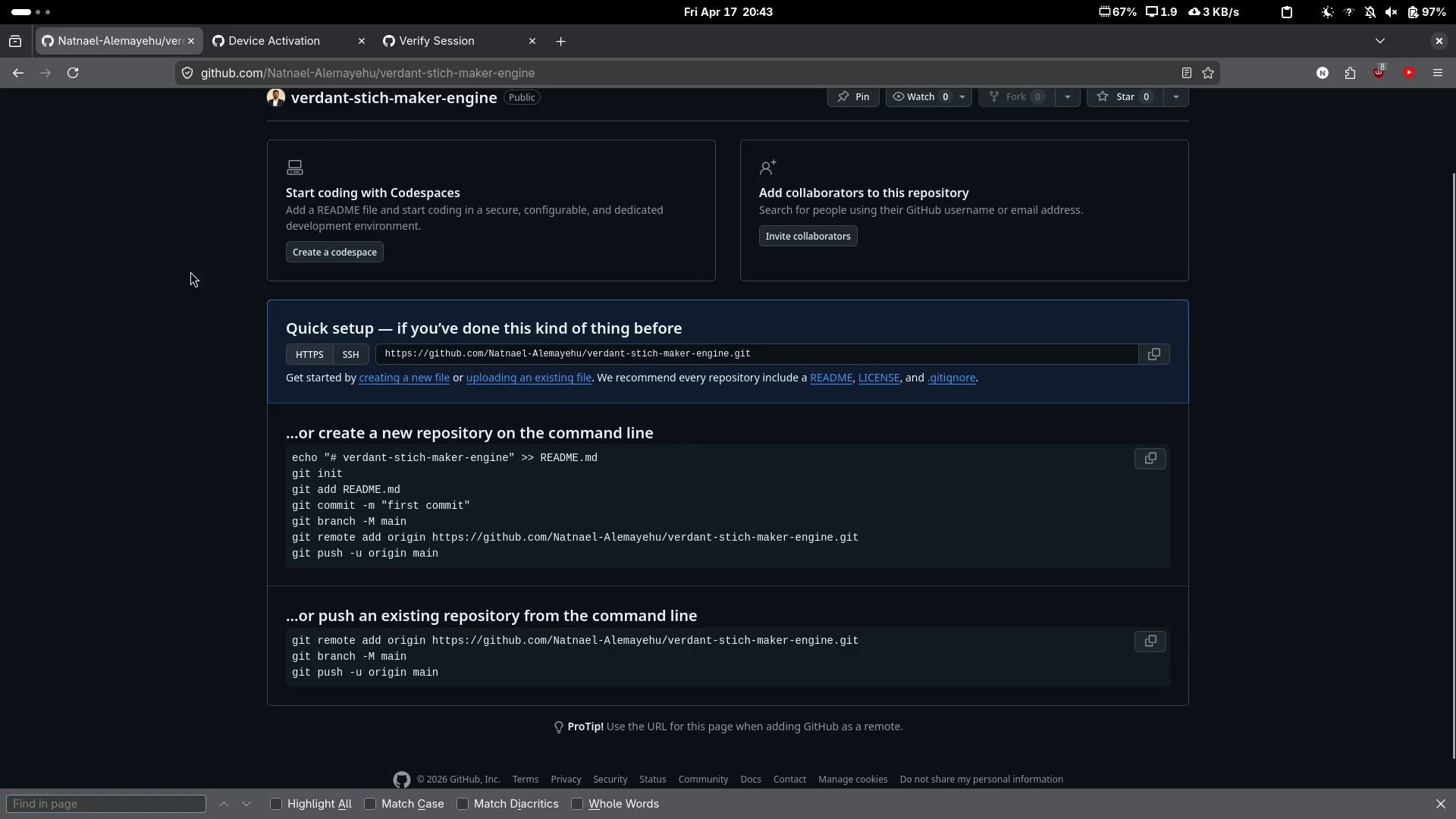 
key(Control+ControlLeft)
 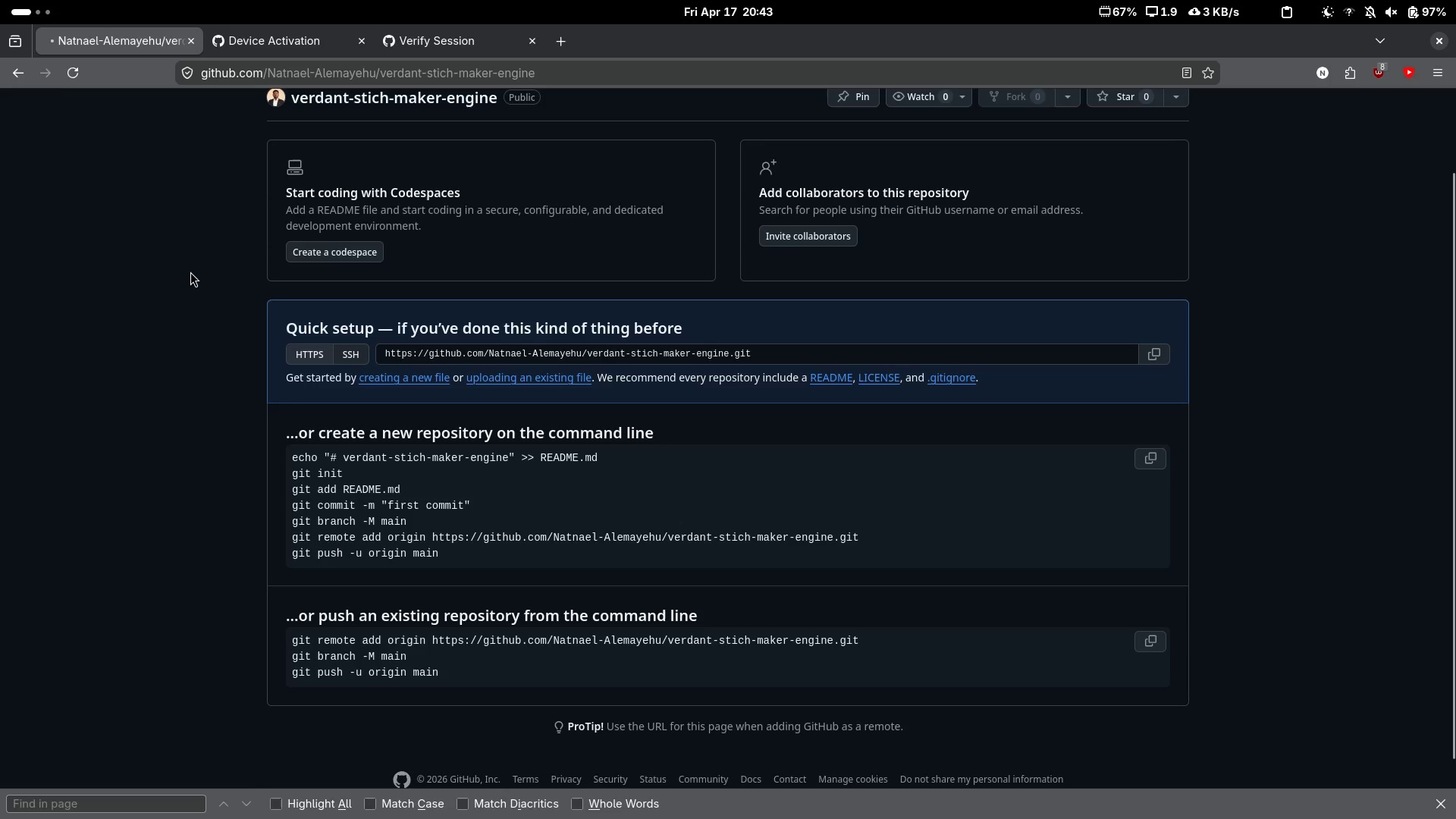 
key(Control+R)
 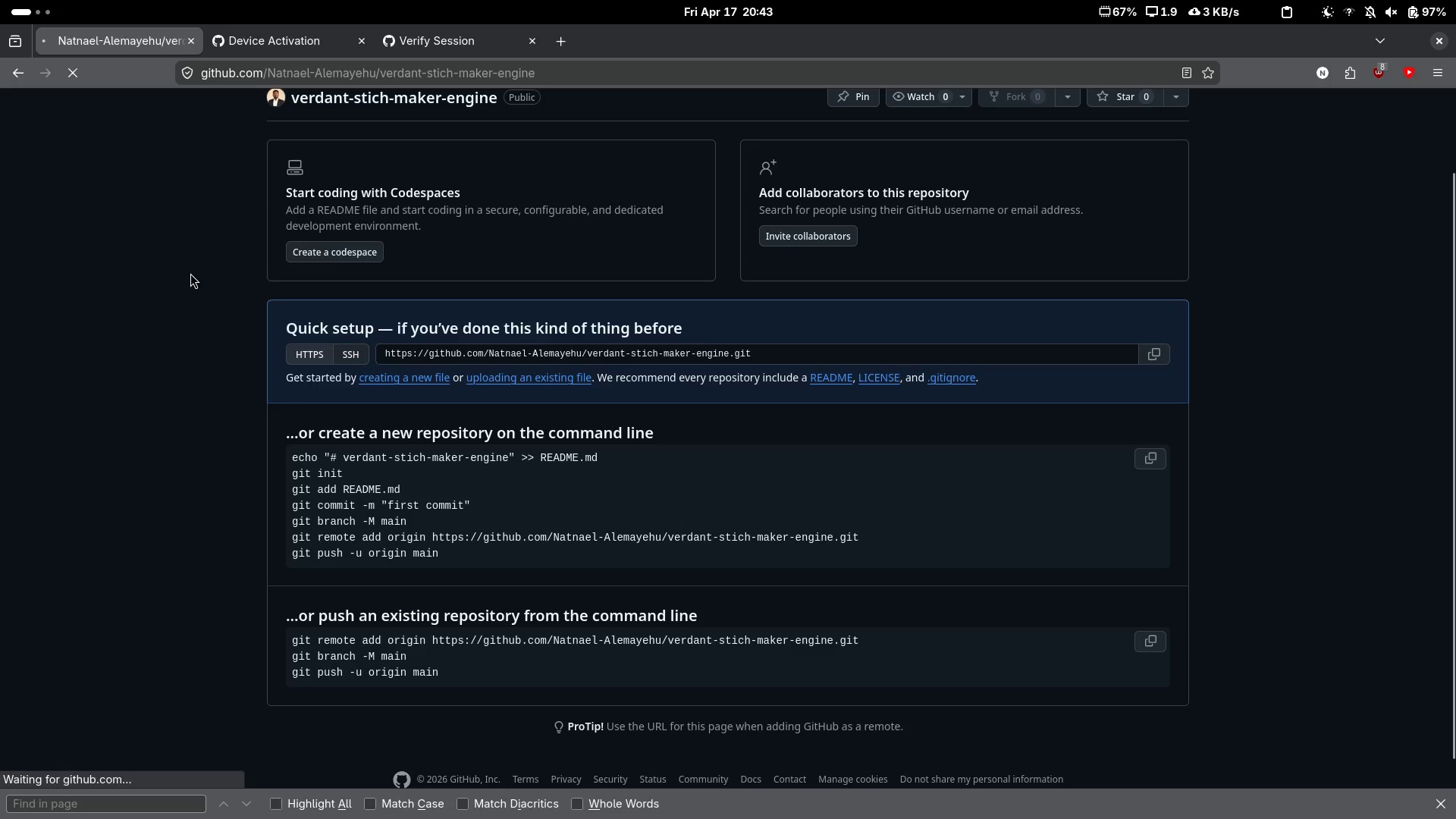 
left_click([190, 273])
 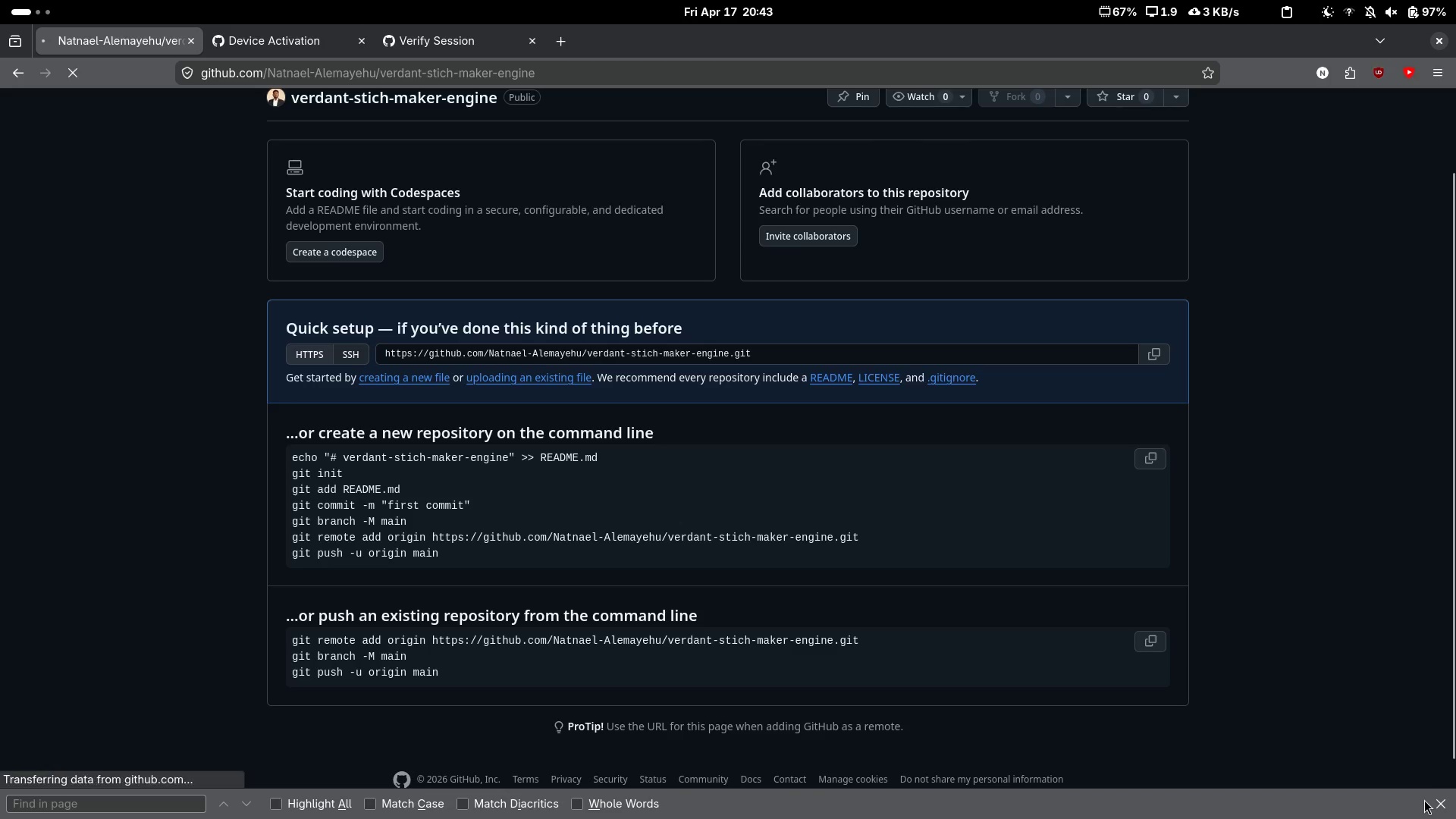 
left_click([1439, 802])
 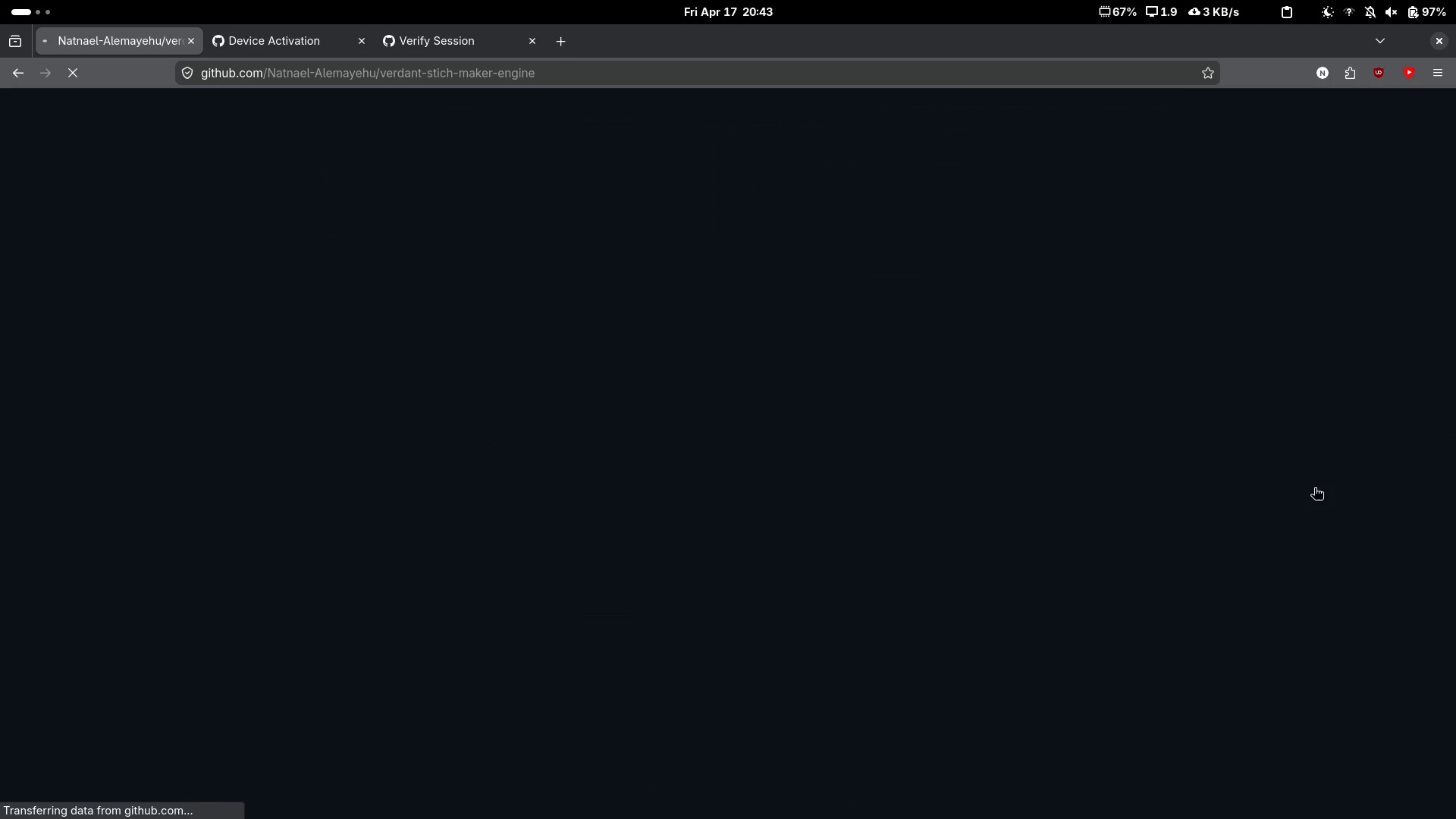 
scroll: coordinate [1307, 484], scroll_direction: up, amount: 6.0
 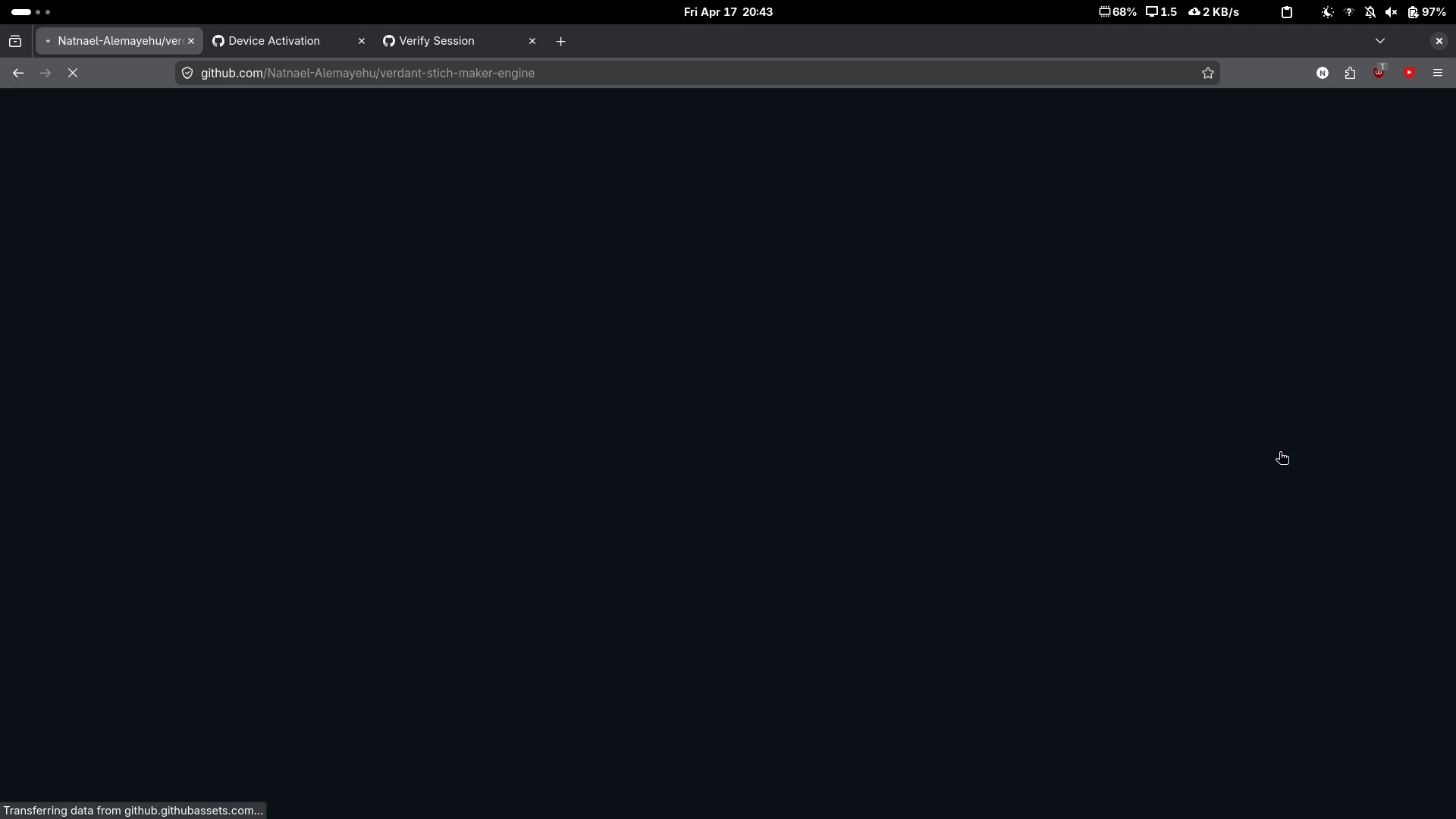 
wait(18.28)
 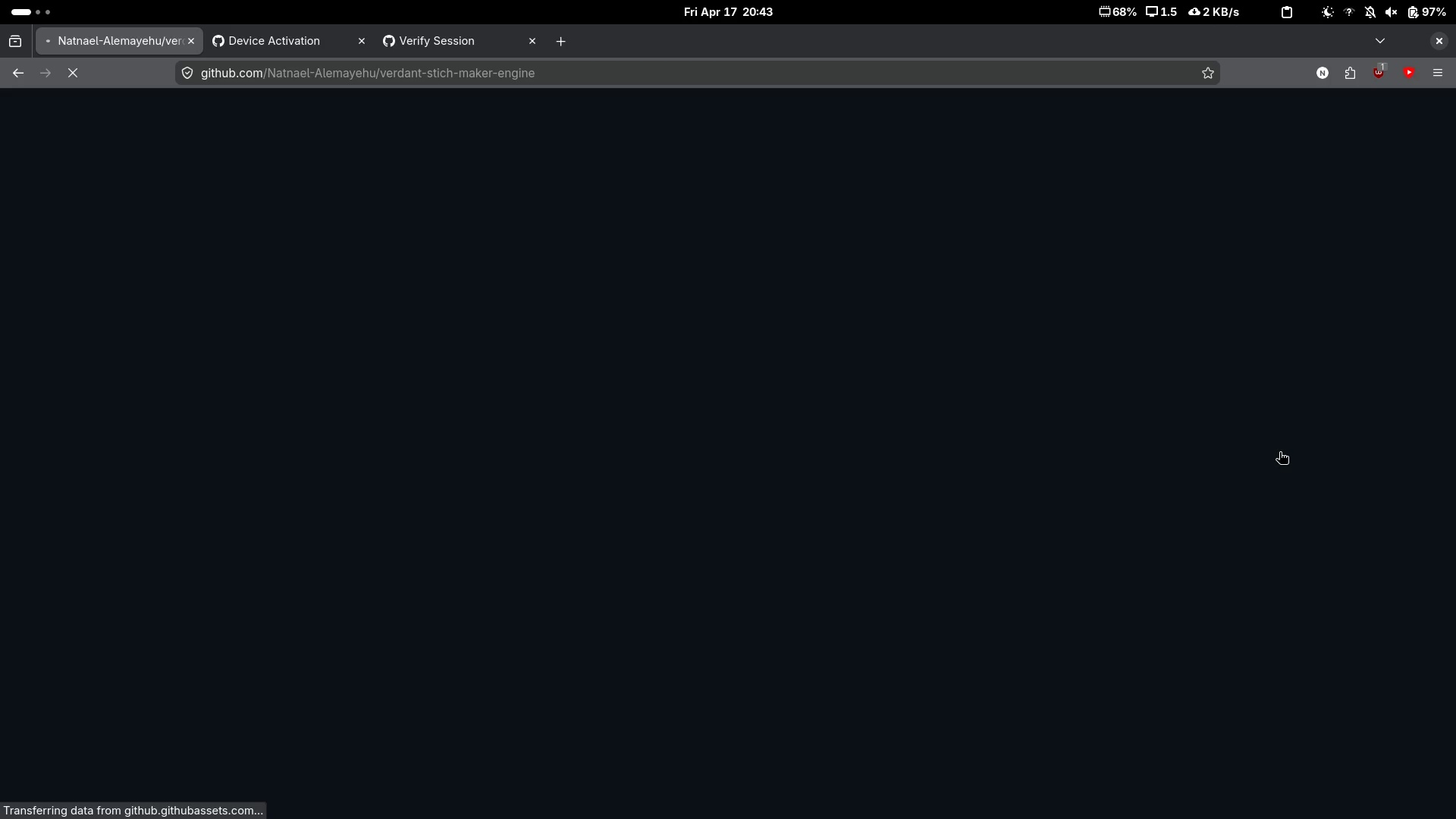 
key(Alt+AltLeft)
 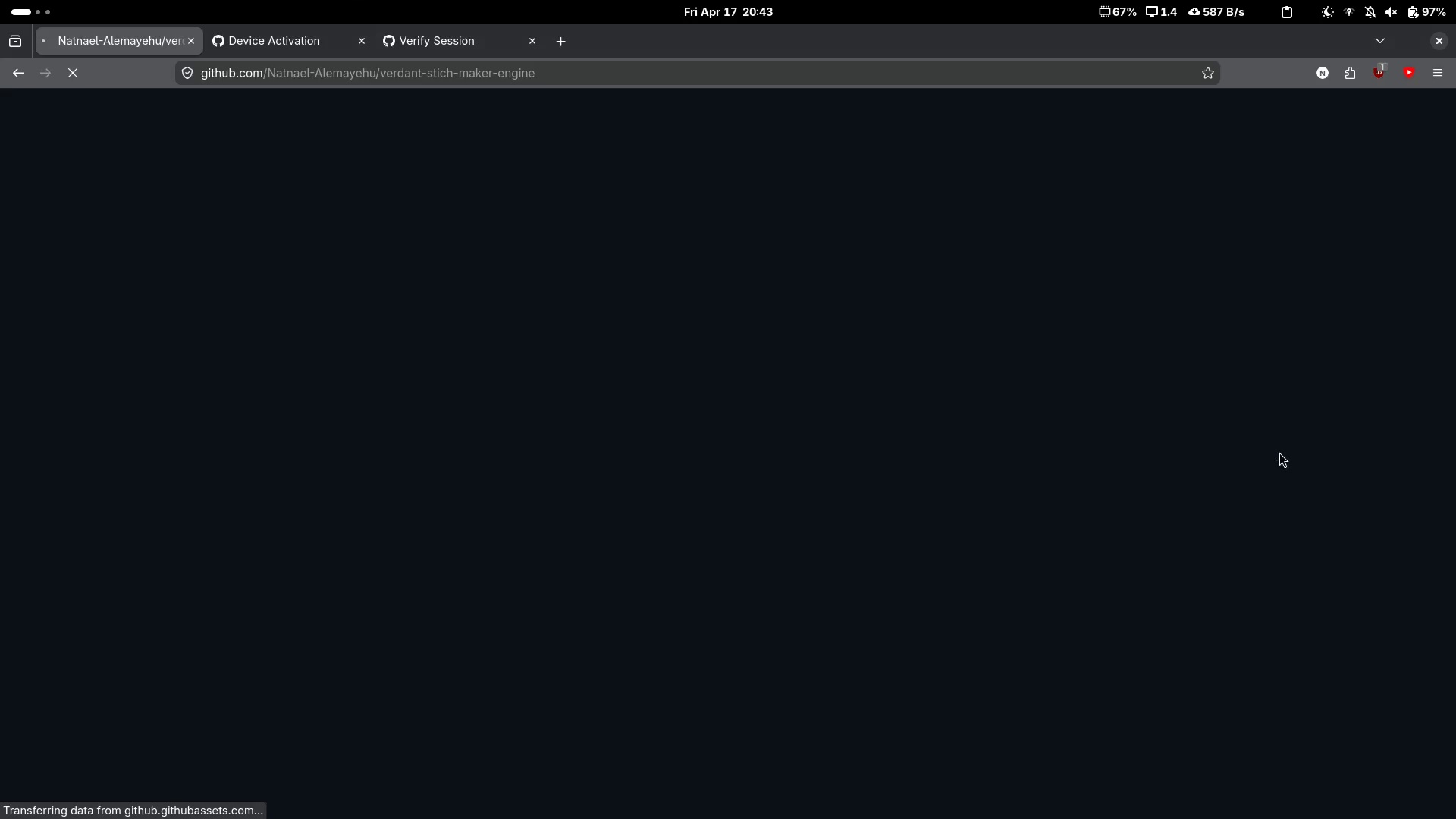 
key(Alt+Tab)
 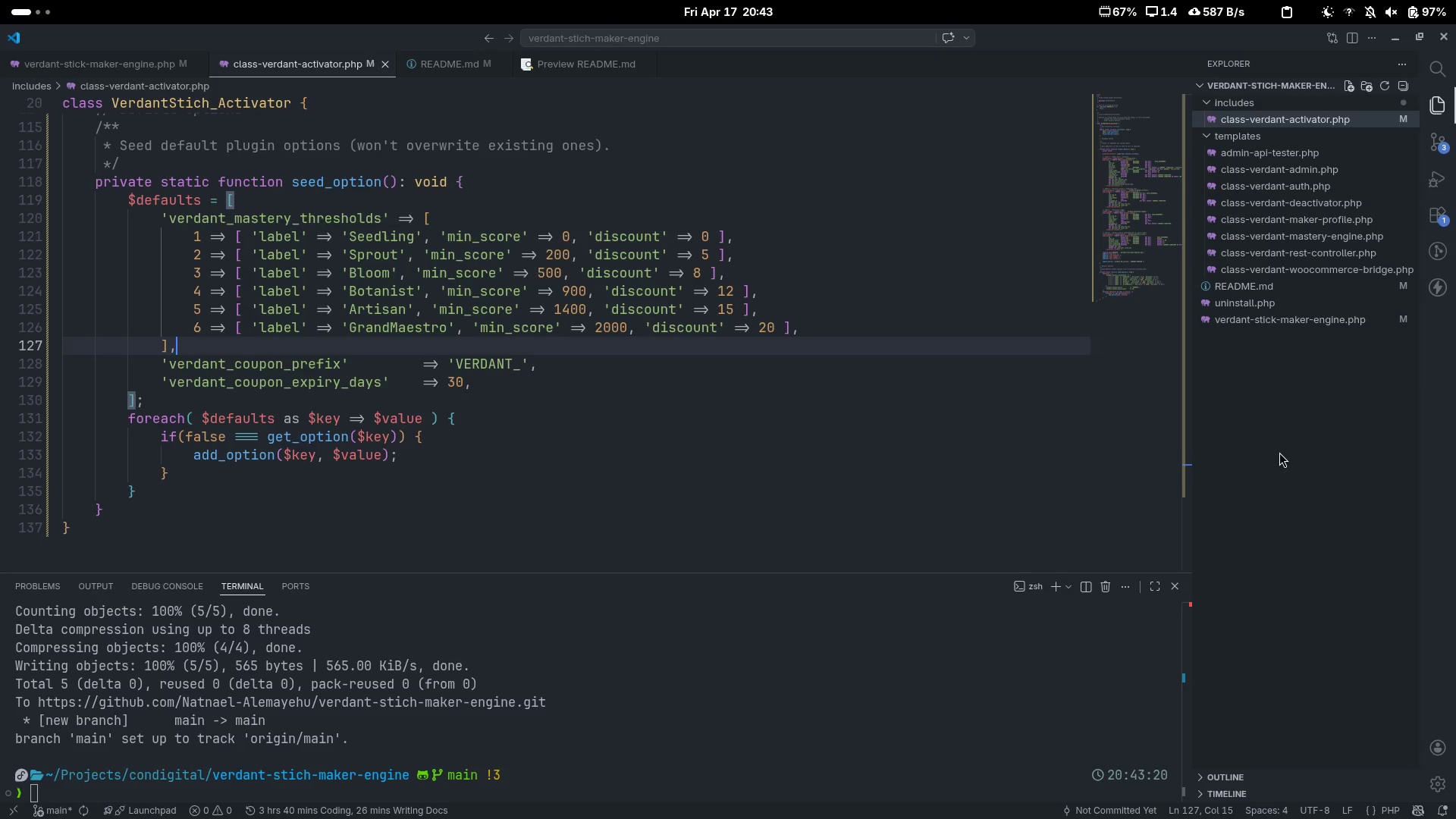 
key(Alt+Tab)
 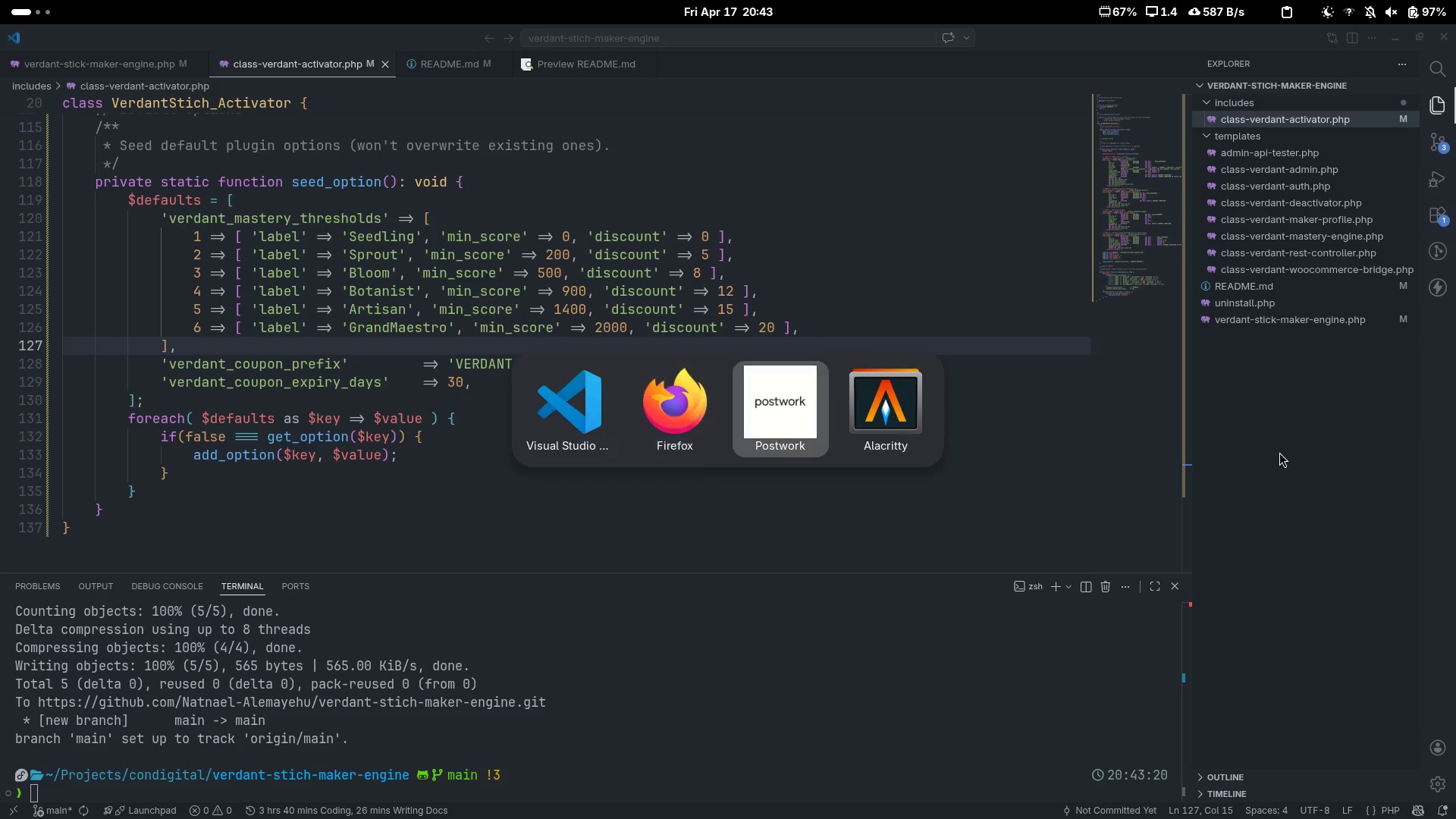 
key(Alt+Tab)